 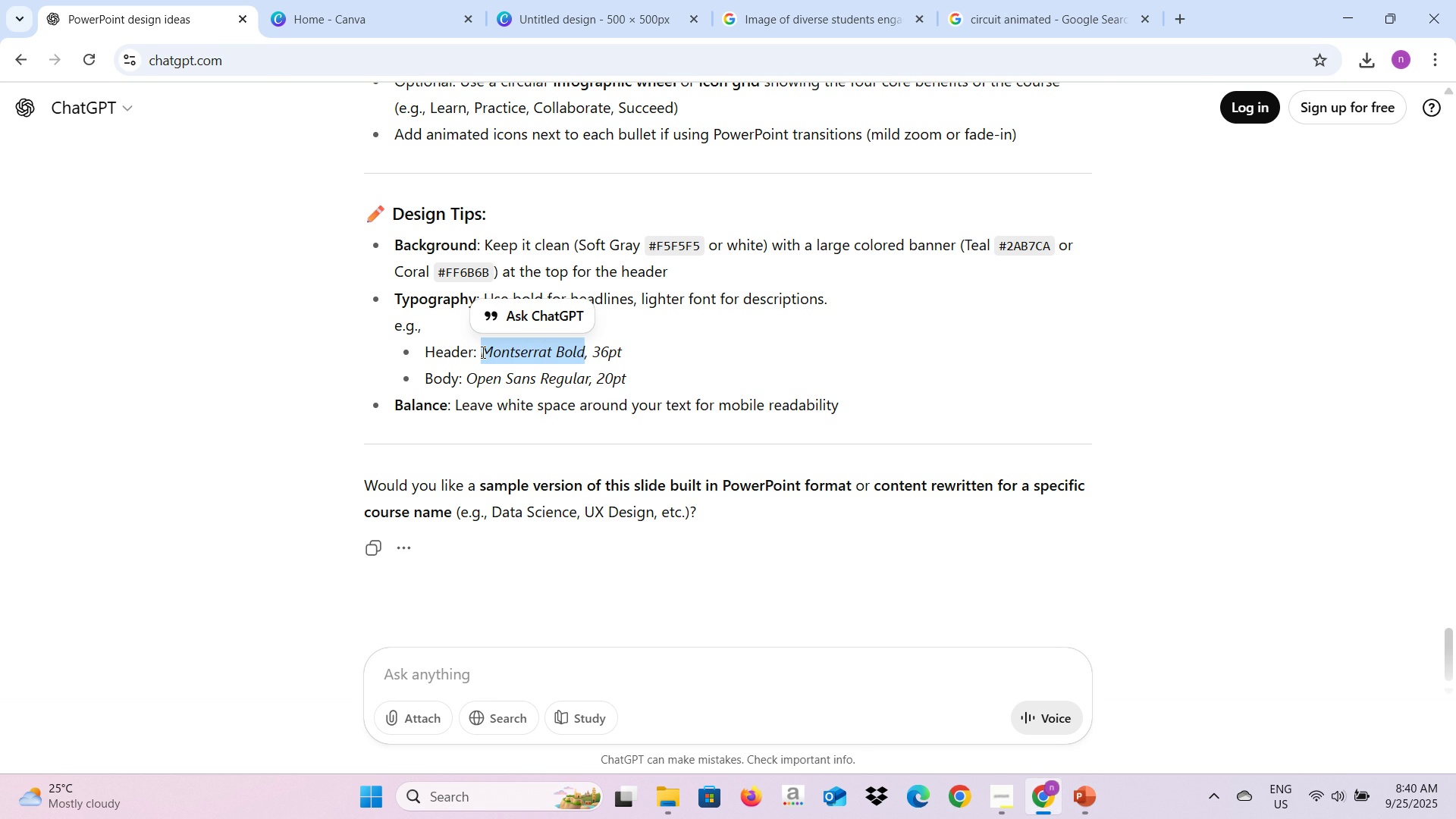 
key(Control+C)
 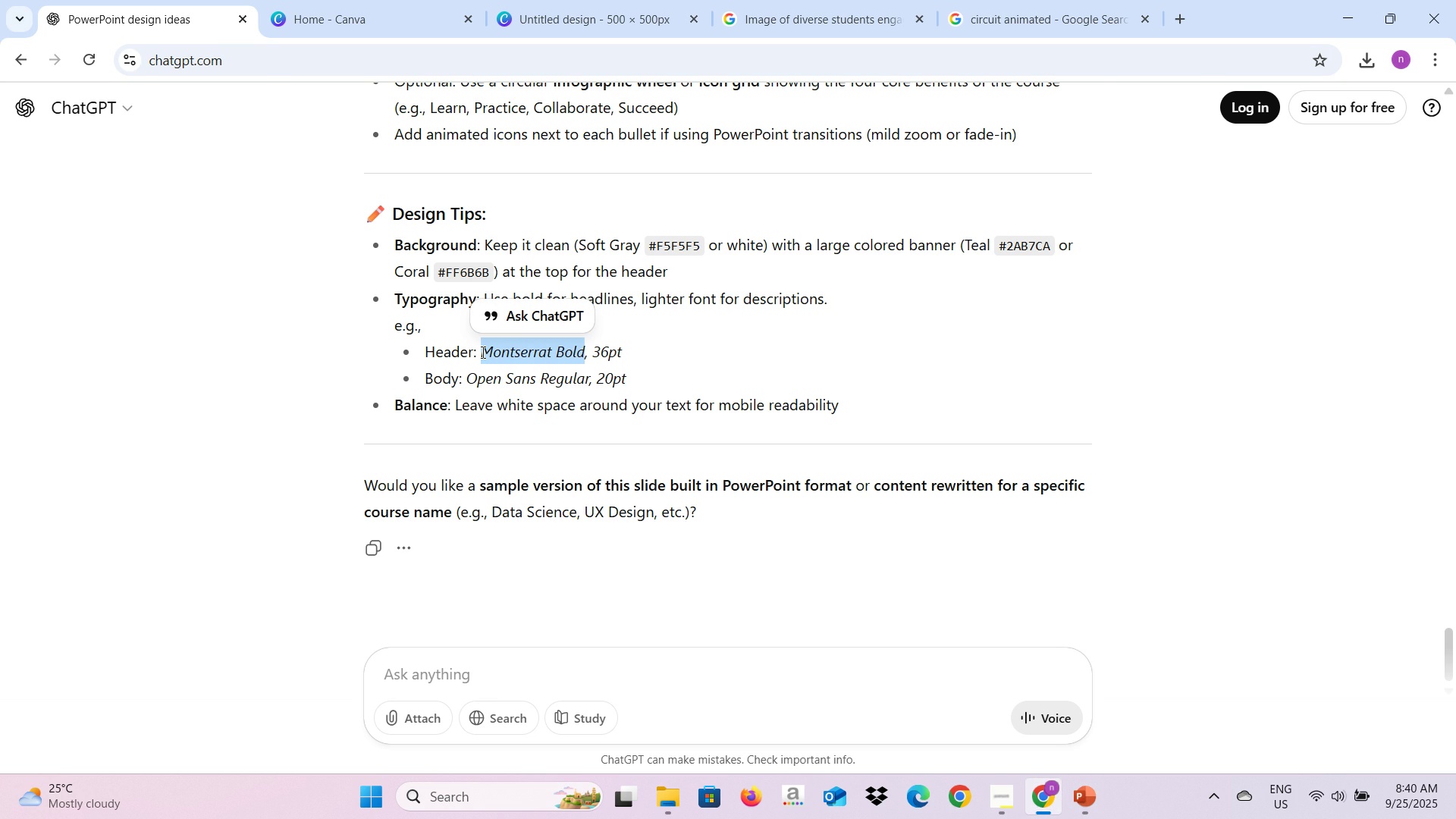 
key(Alt+AltLeft)
 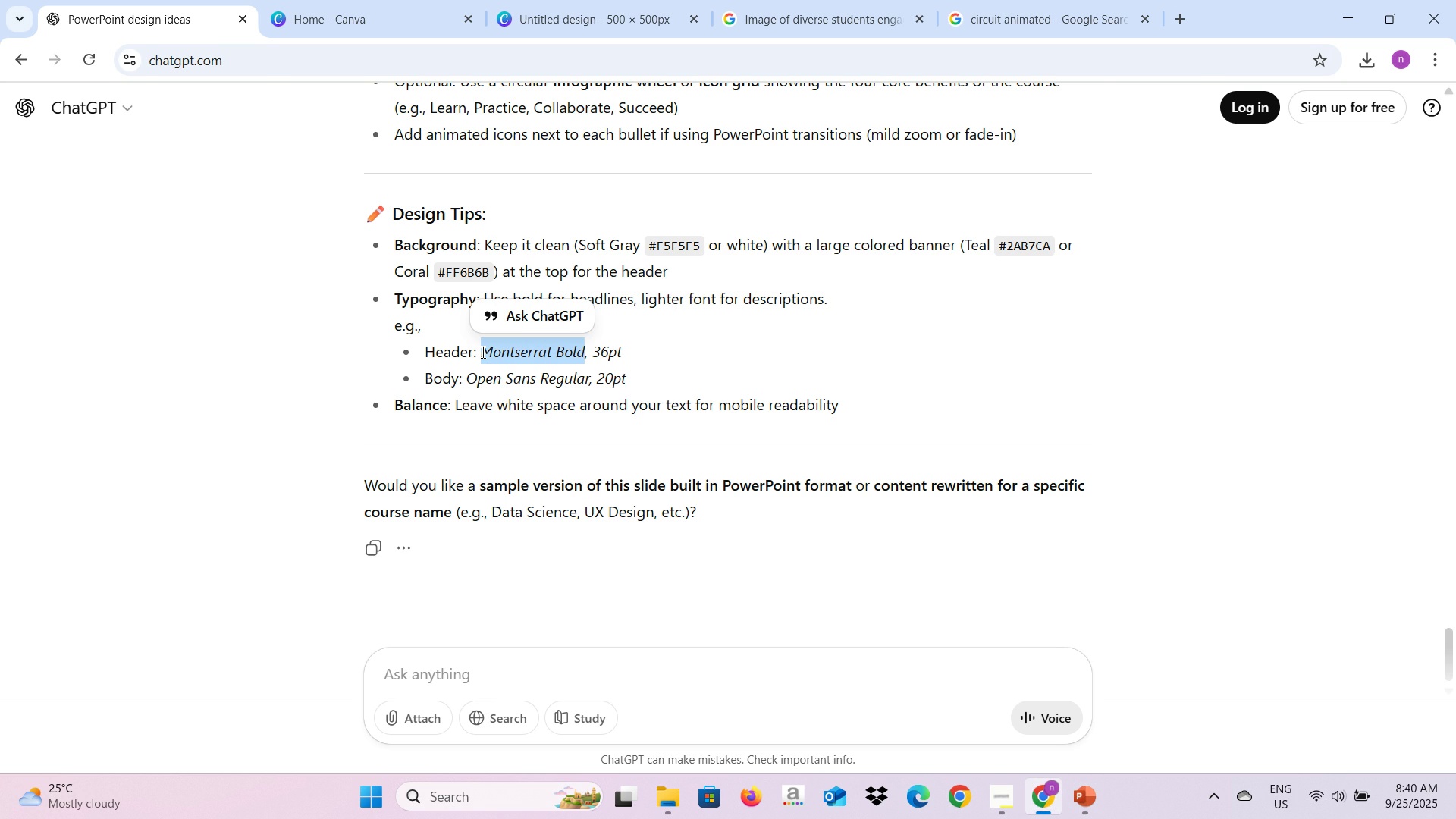 
key(Alt+Tab)
 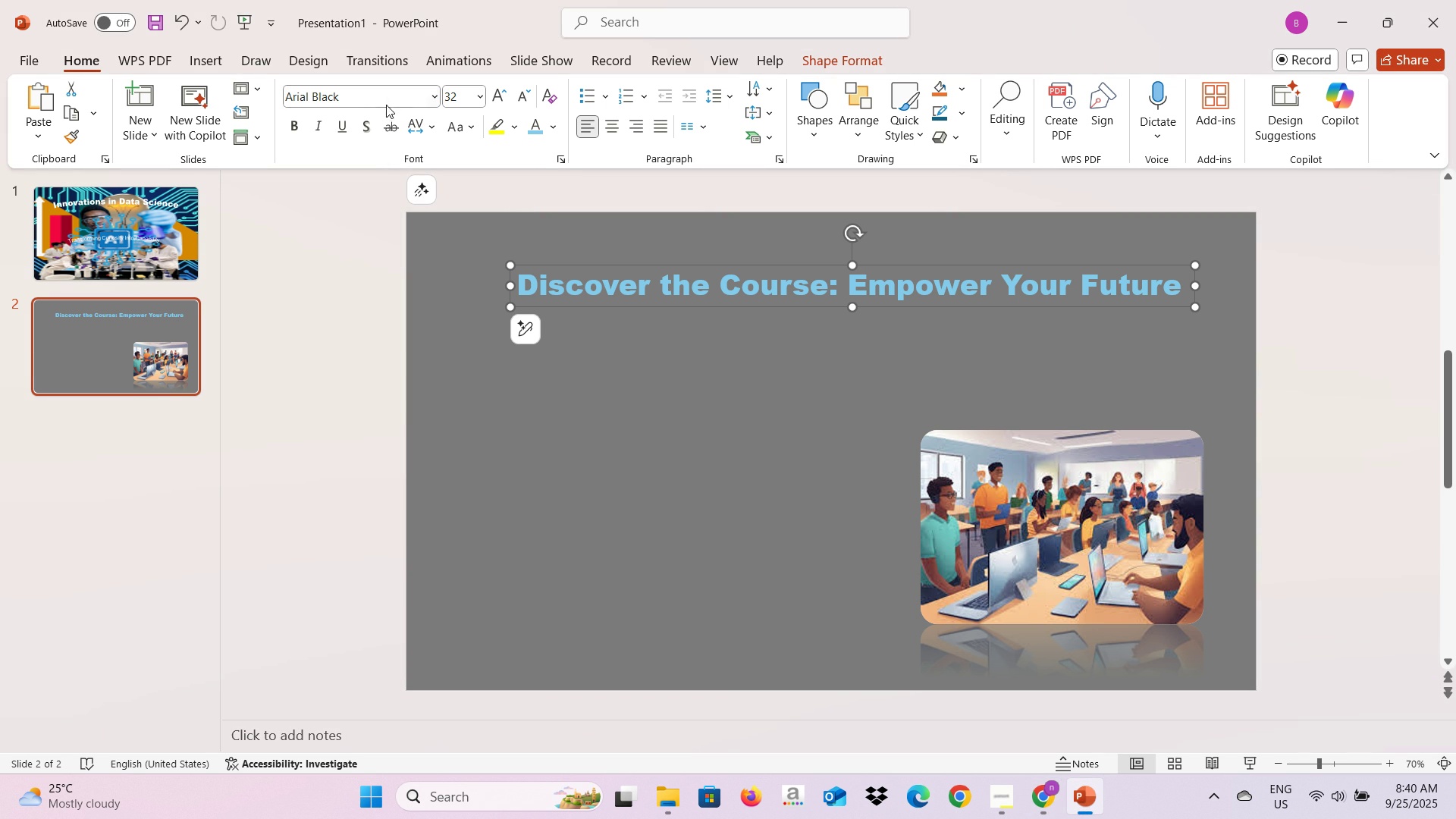 
left_click([391, 94])